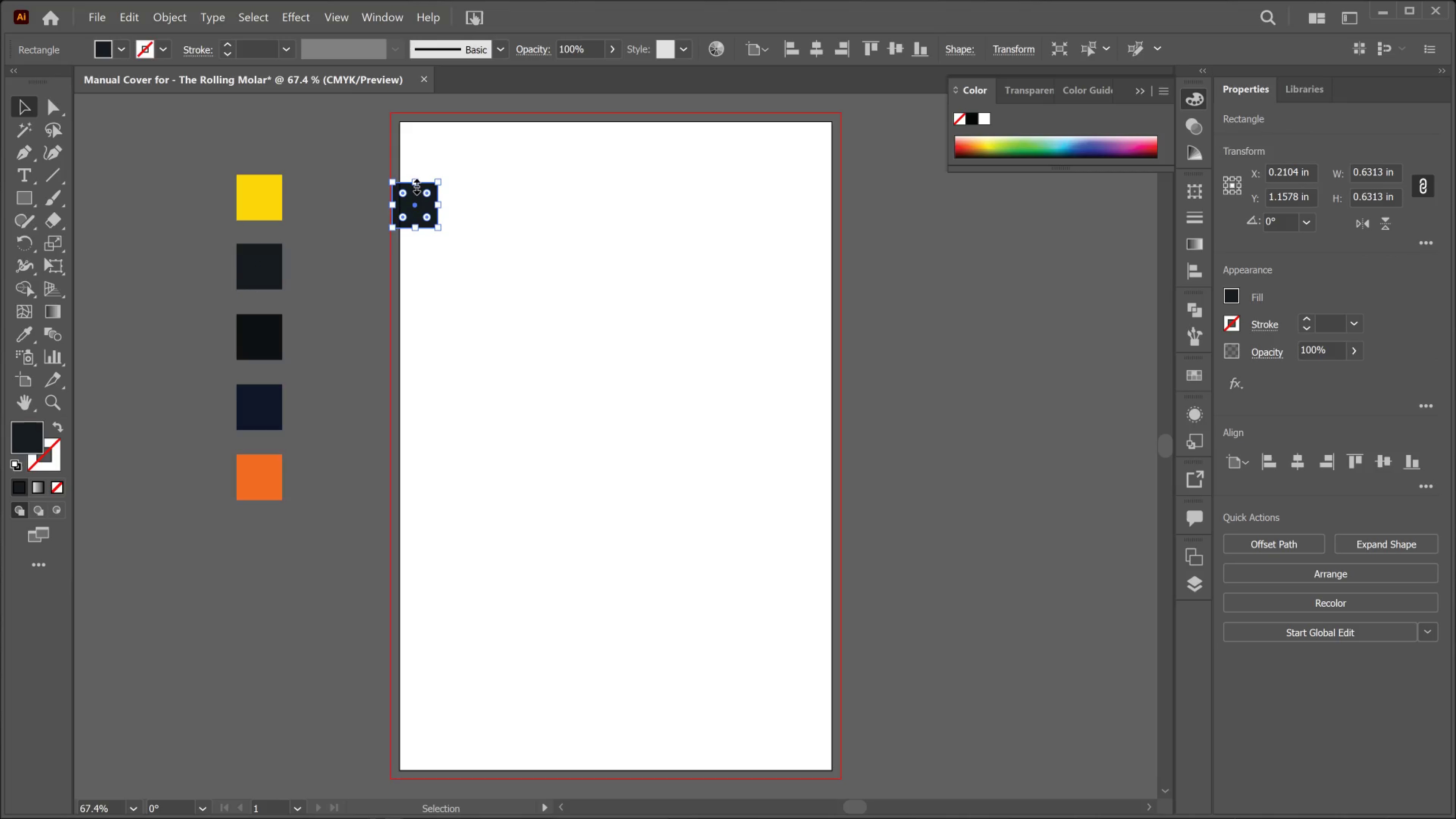 
left_click_drag(start_coordinate=[415, 185], to_coordinate=[413, 110])
 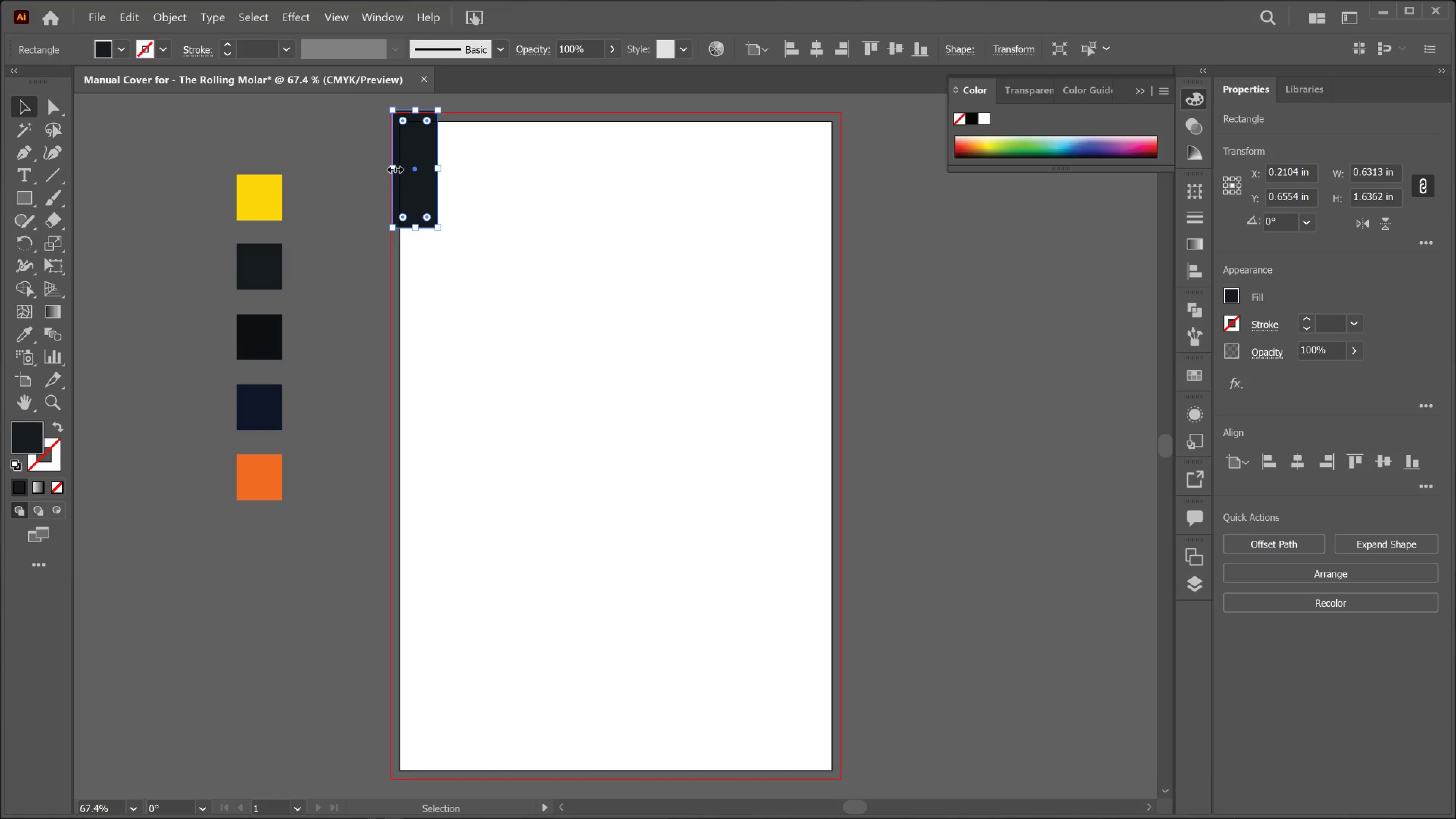 
left_click_drag(start_coordinate=[393, 168], to_coordinate=[384, 167])
 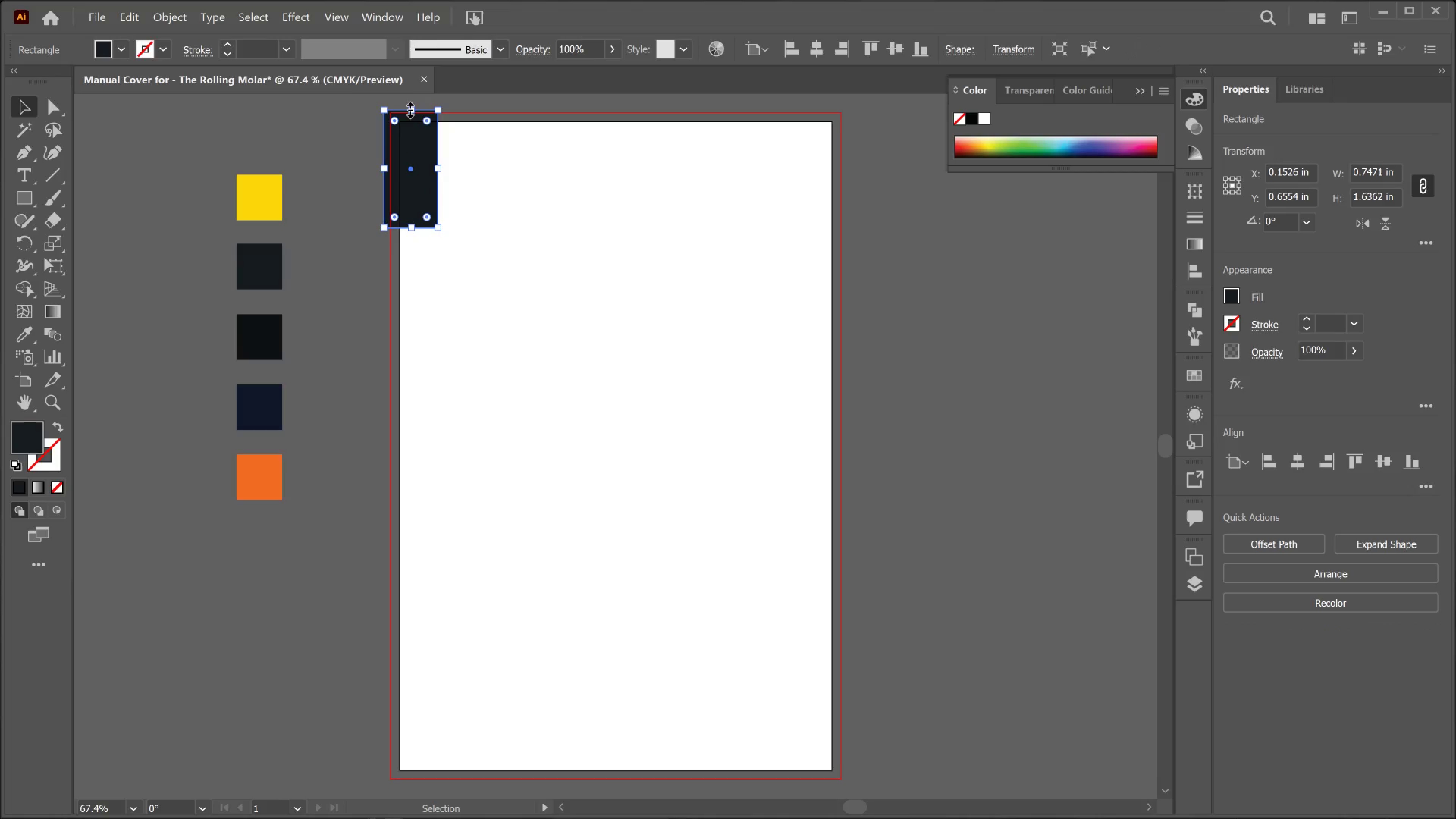 
left_click_drag(start_coordinate=[408, 103], to_coordinate=[408, 99])
 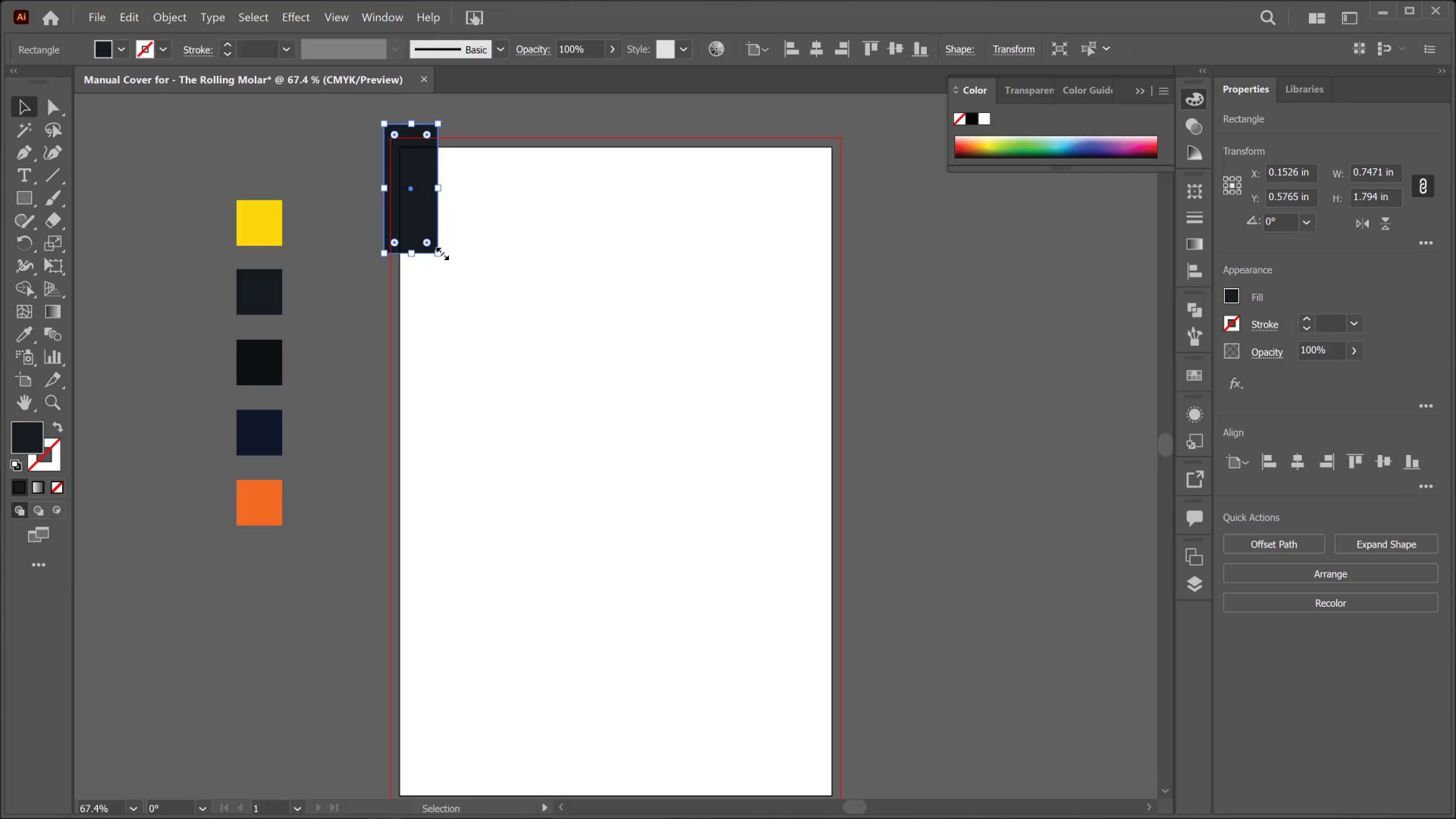 
scroll: coordinate [438, 252], scroll_direction: down, amount: 1.0
 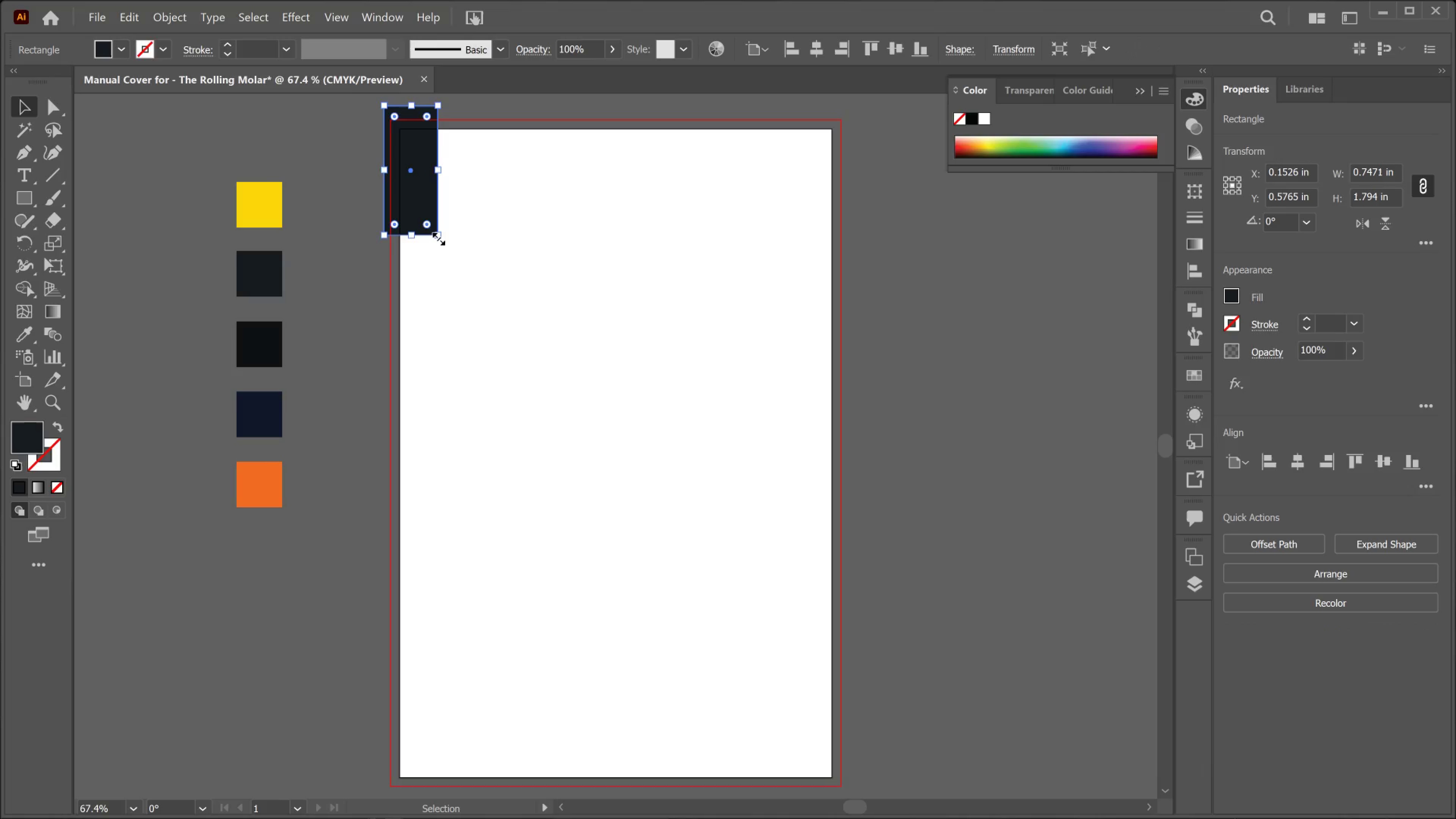 
left_click_drag(start_coordinate=[437, 237], to_coordinate=[851, 795])
 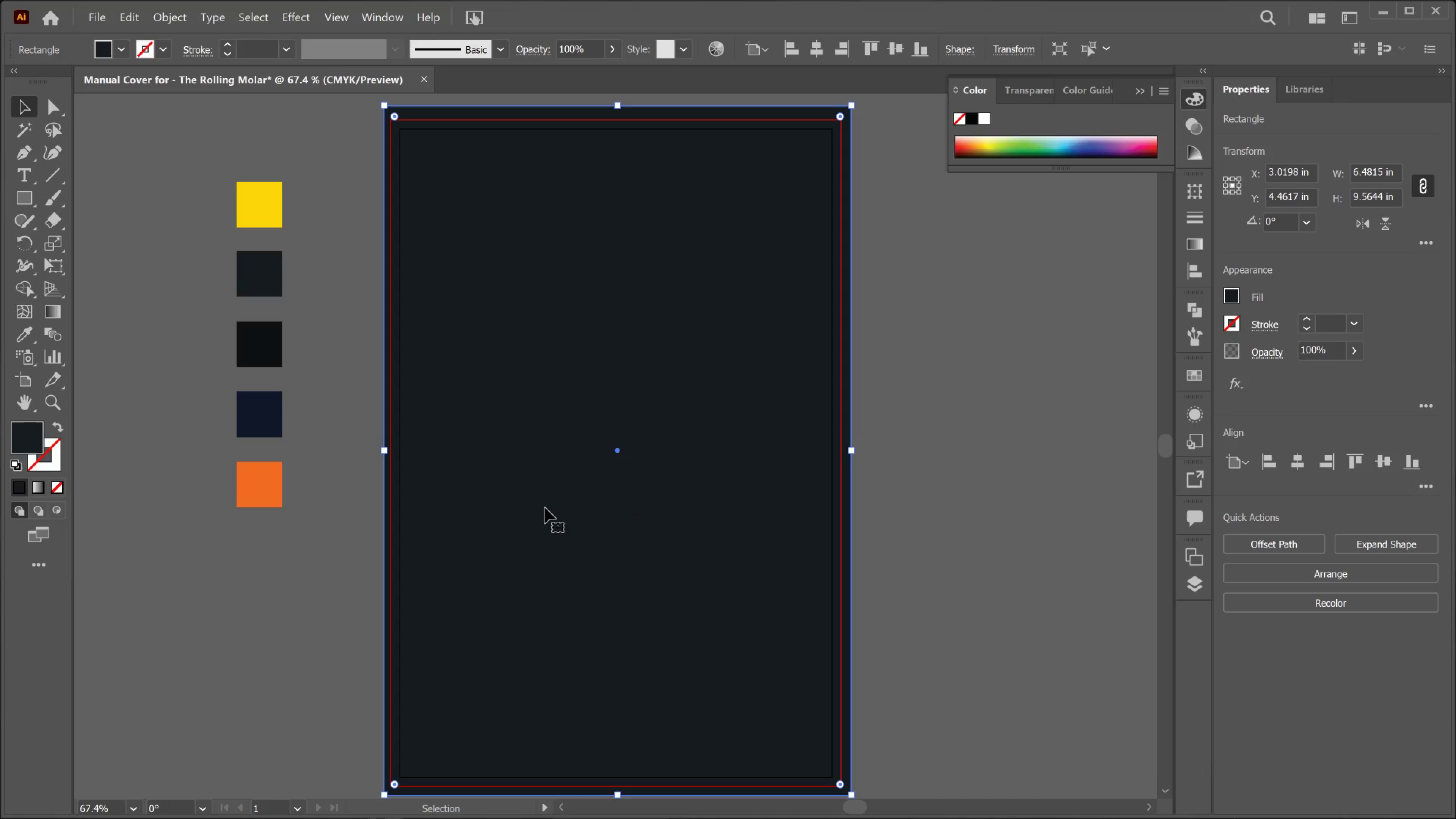 
wait(162.93)
 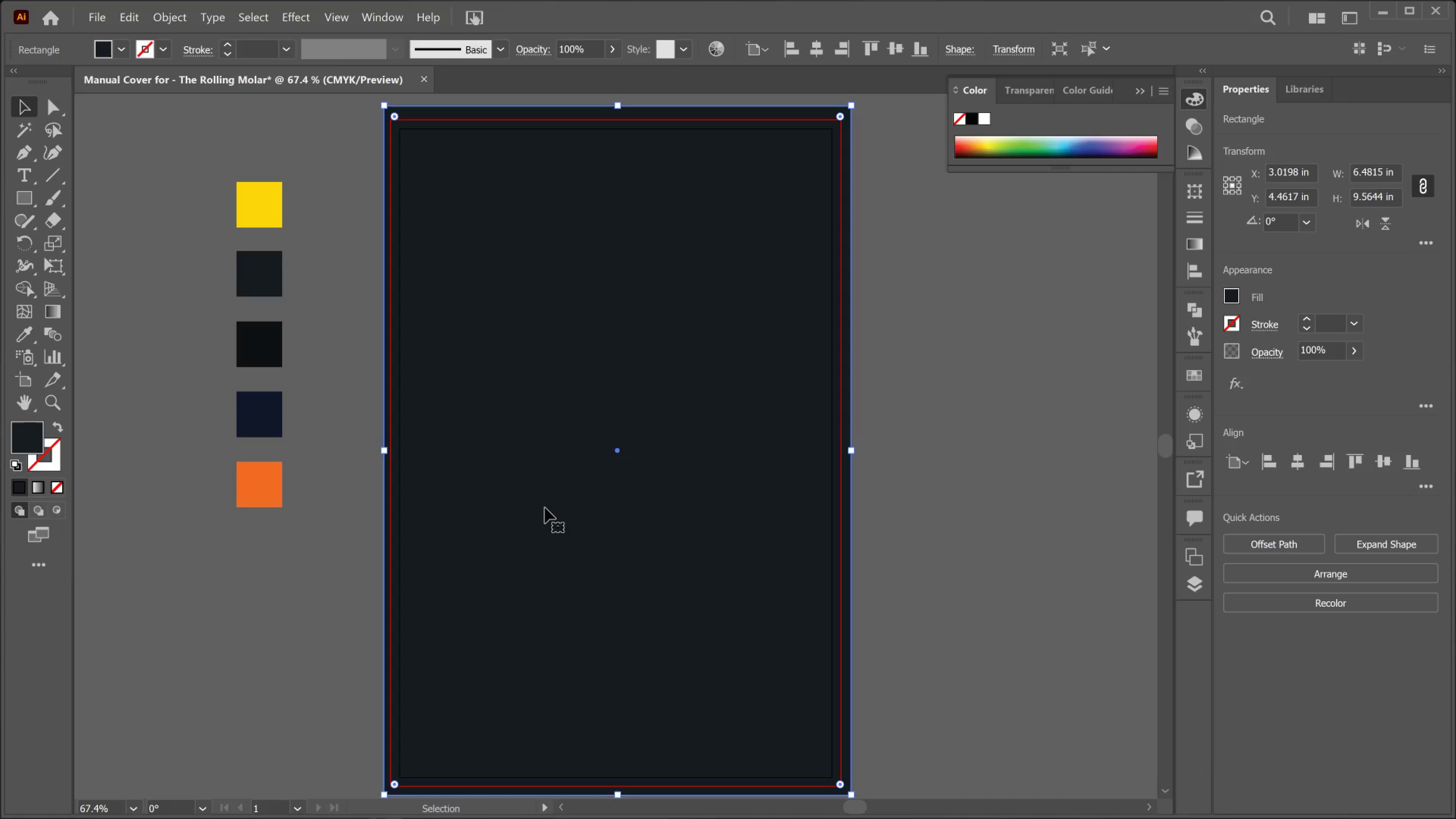 
left_click([202, 557])
 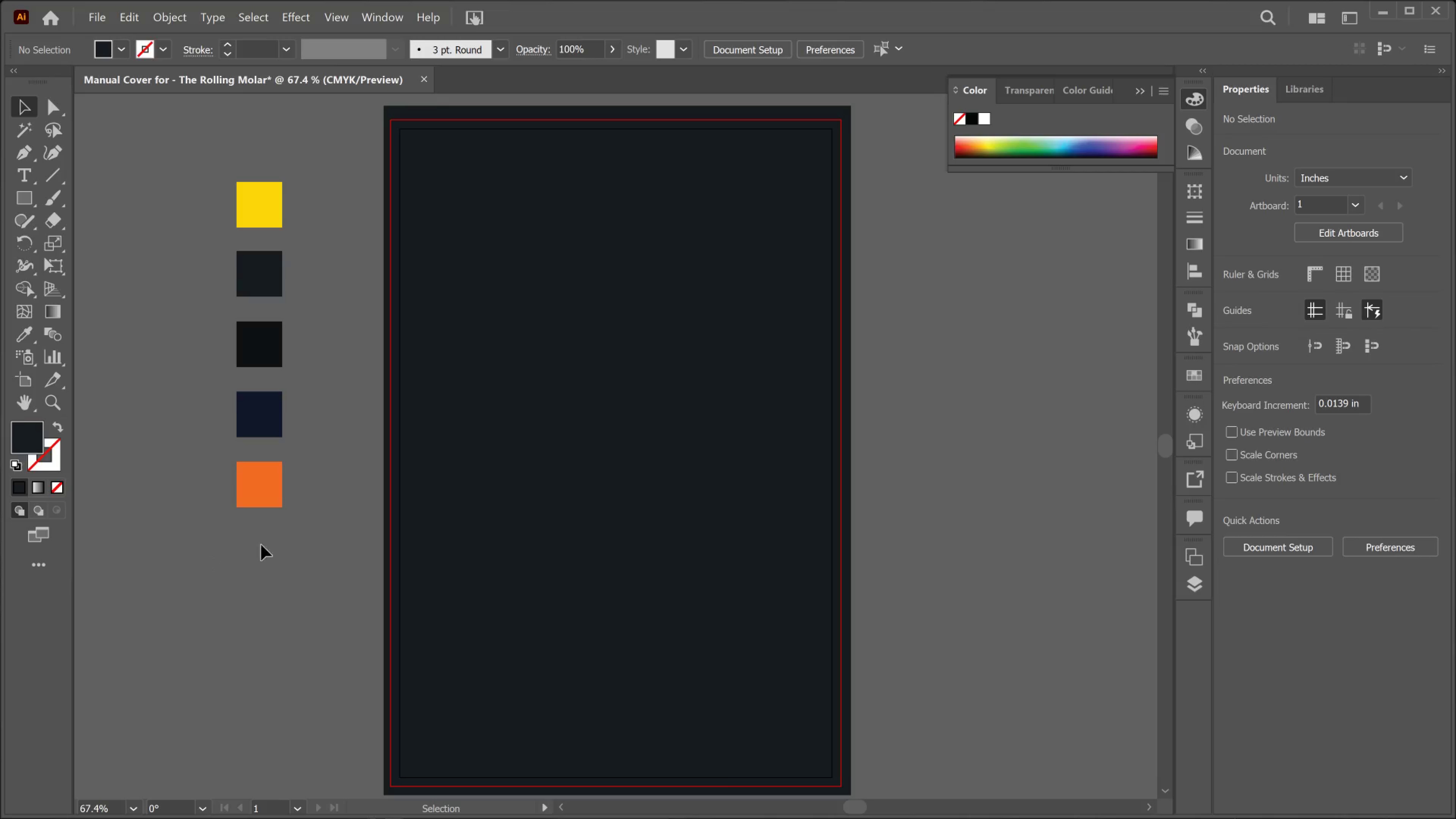 
left_click([484, 535])
 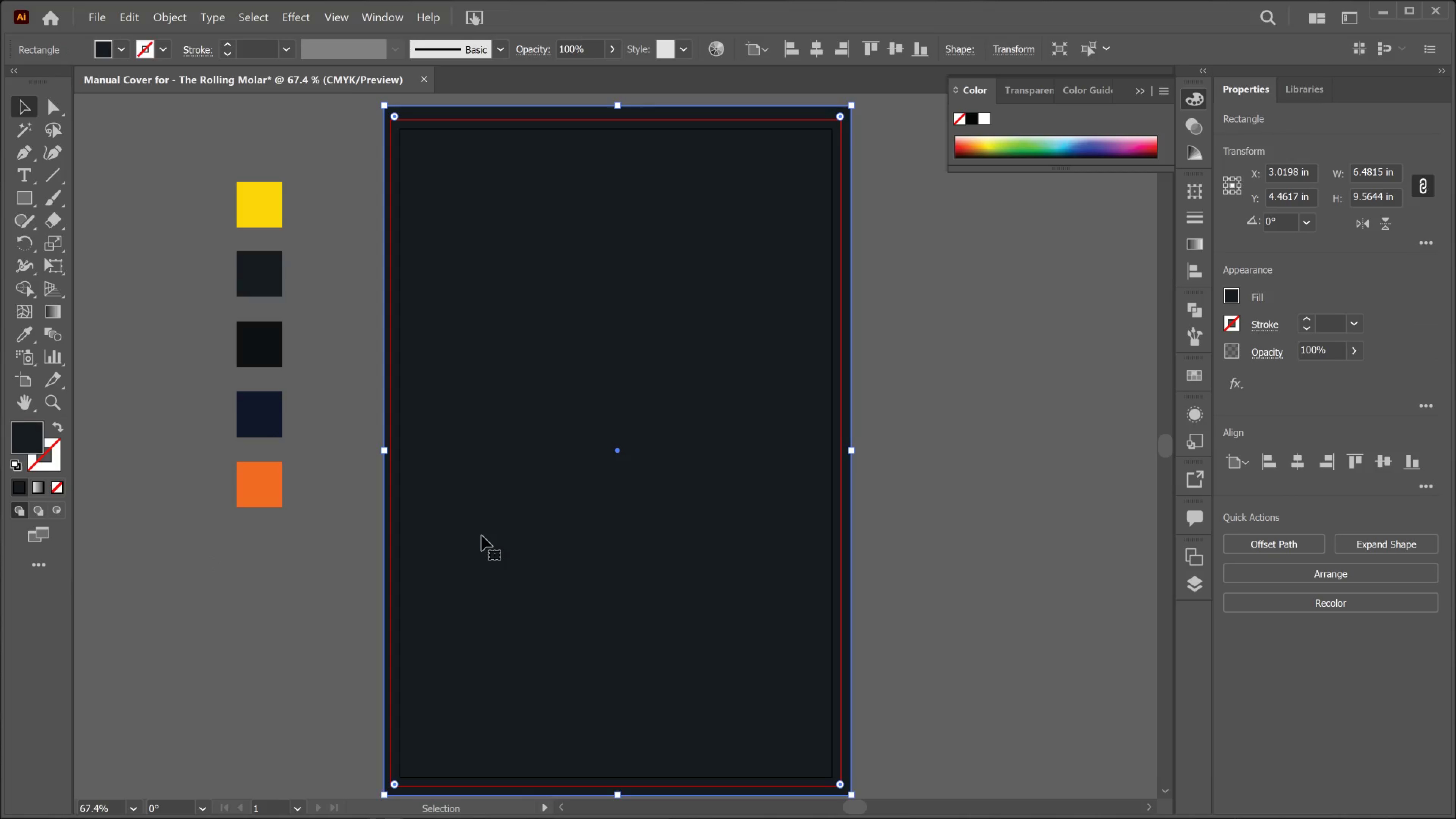 
key(Control+Minus)
 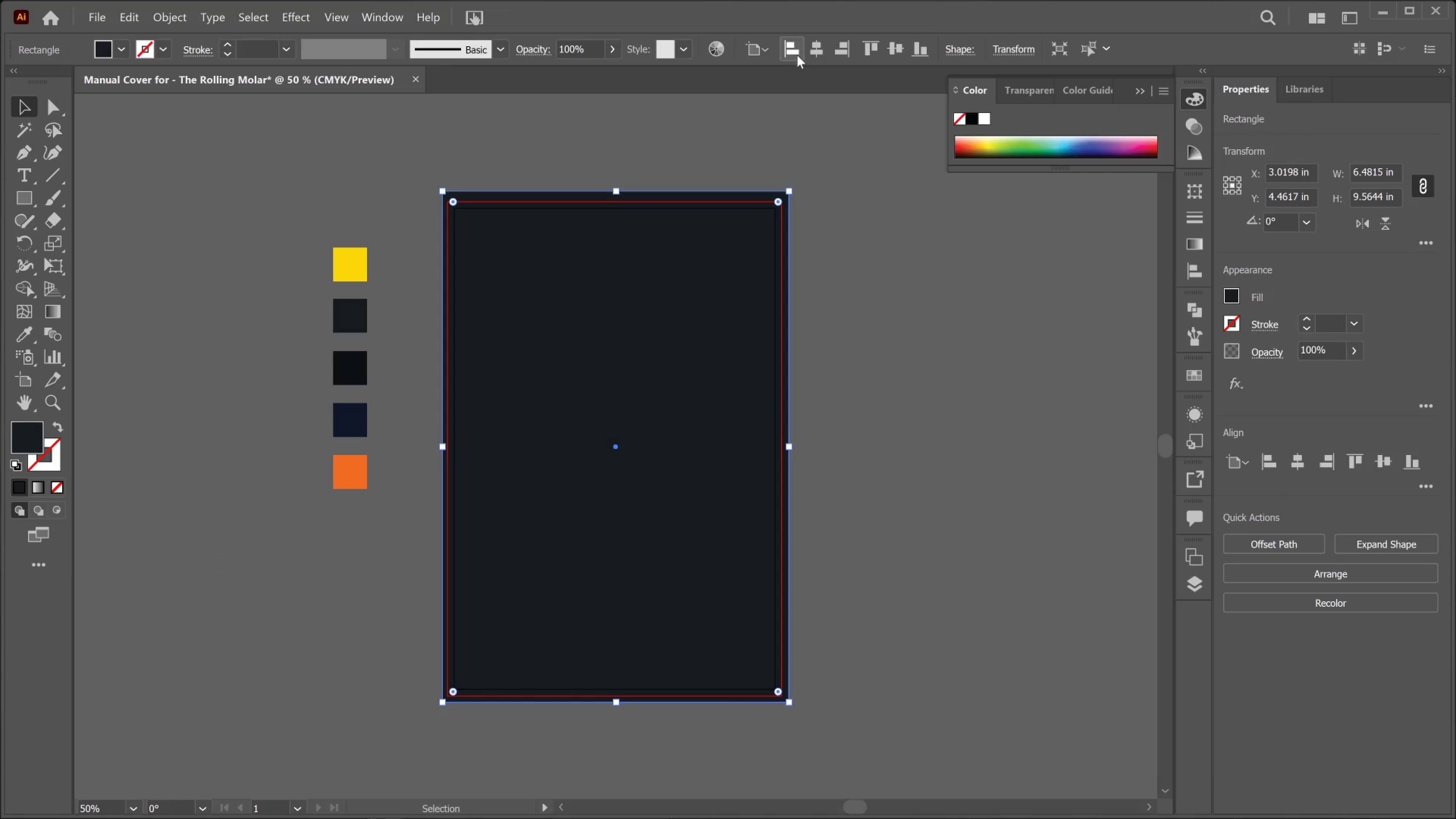 
left_click([811, 53])
 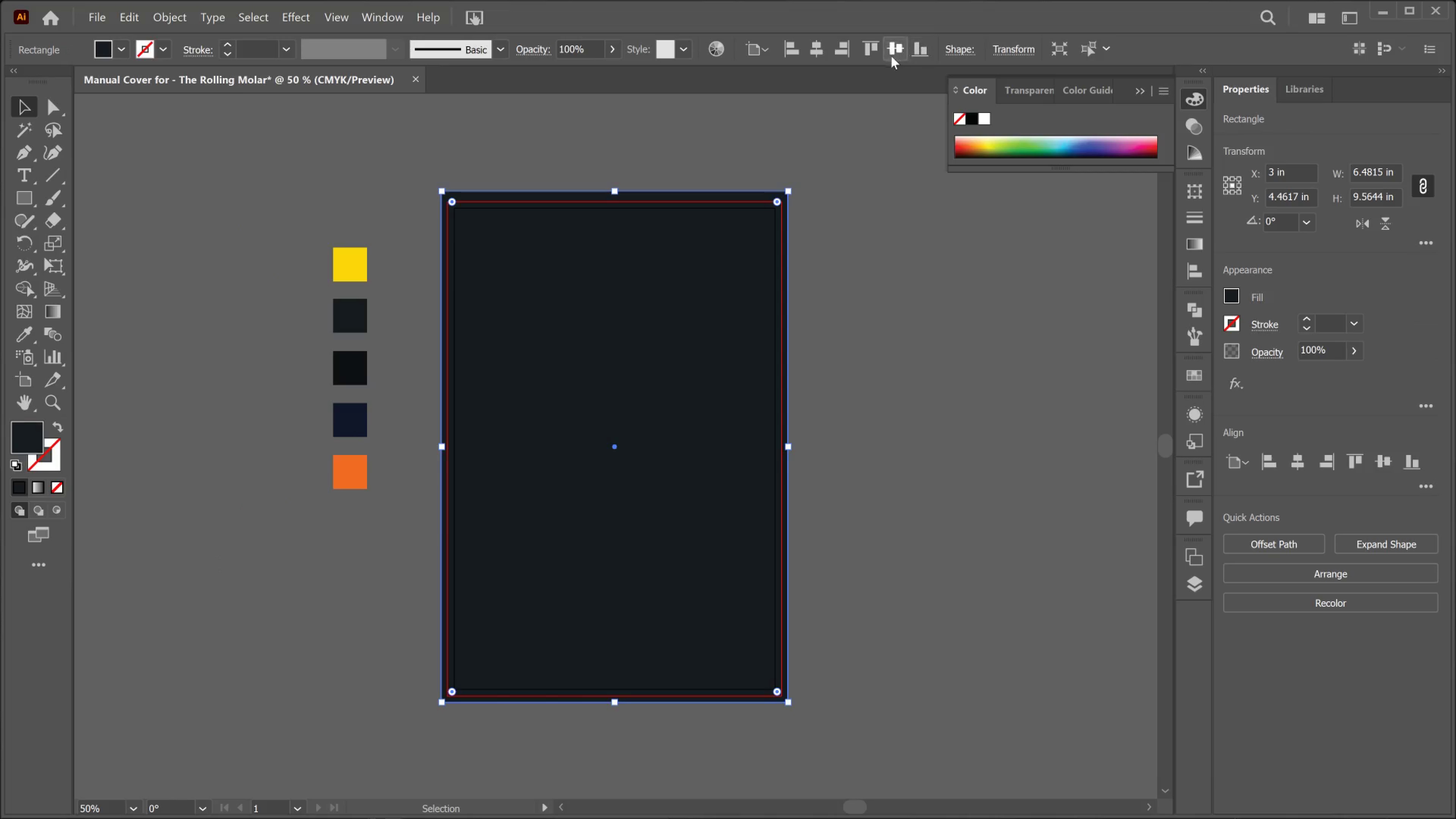 
left_click([891, 56])
 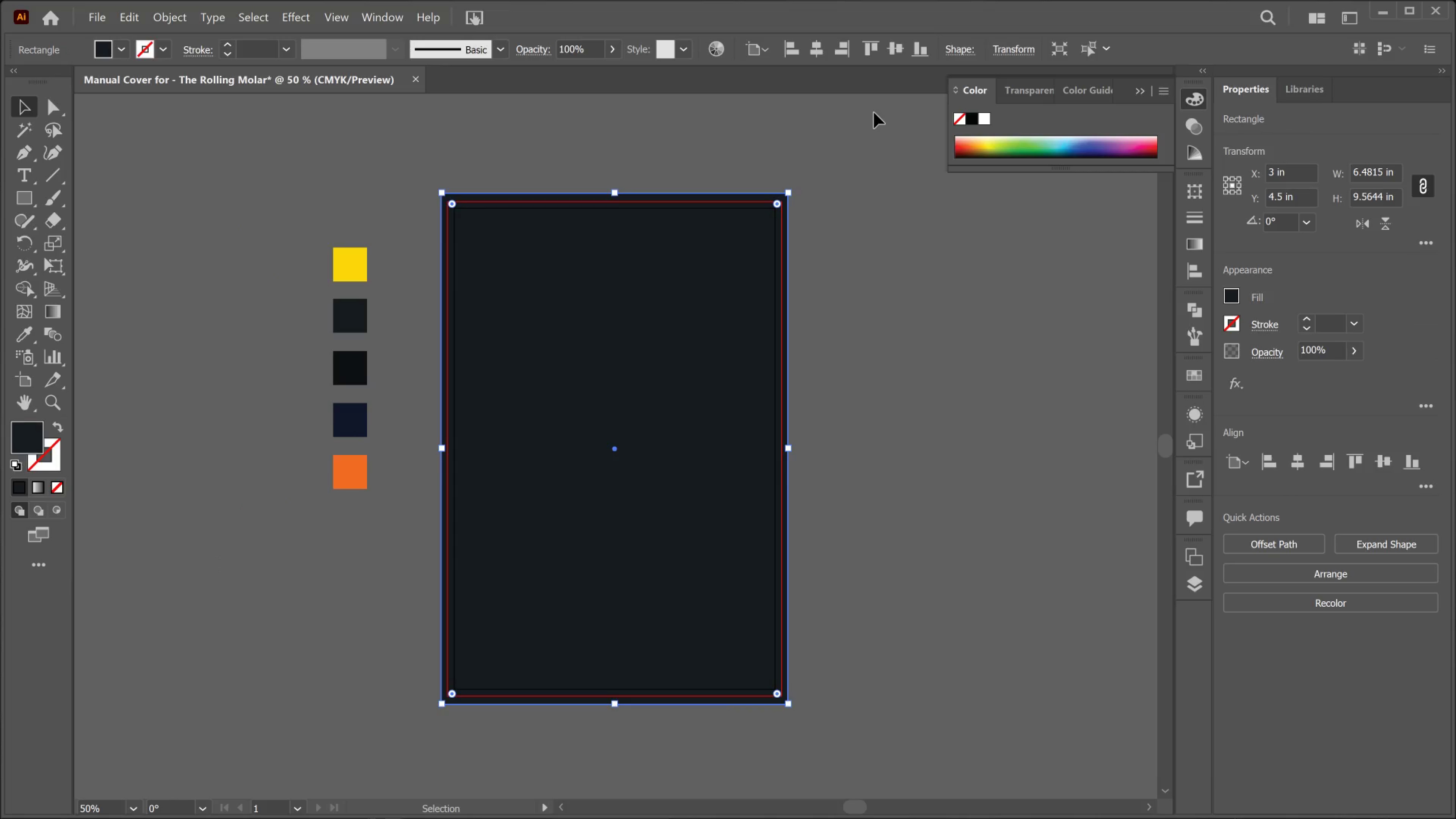 
left_click([874, 113])
 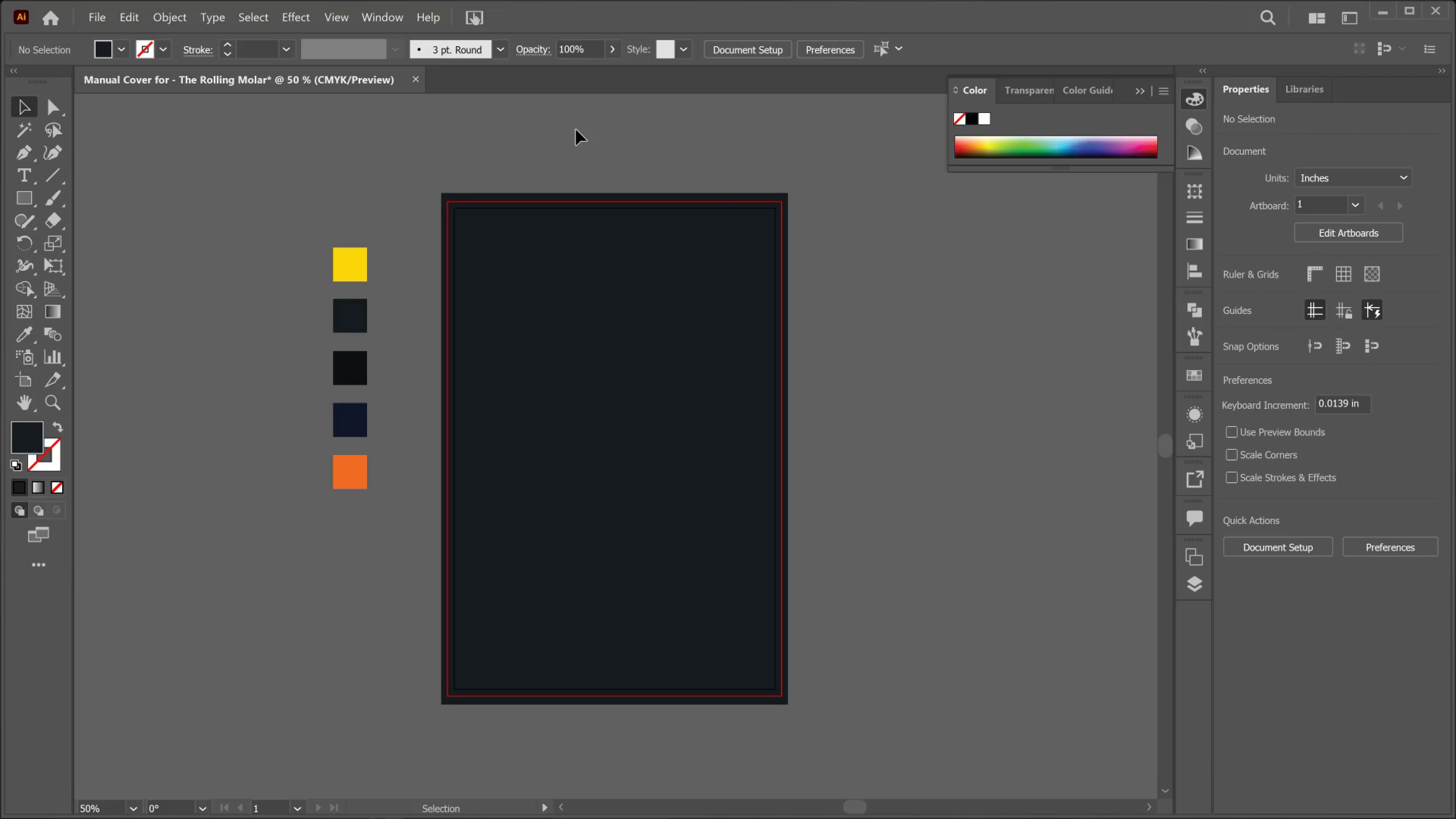 
wait(29.55)
 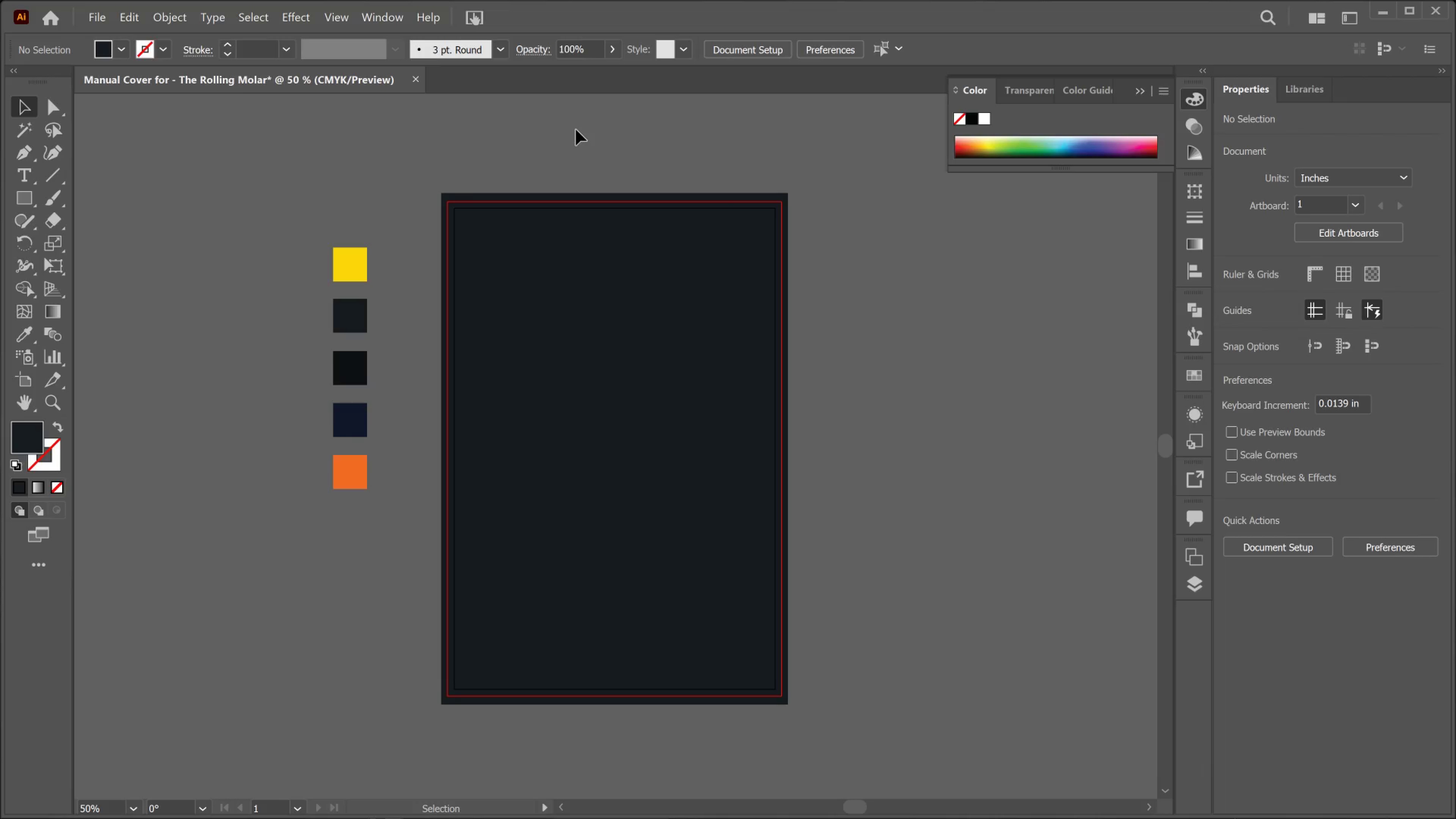 
left_click([1120, 799])